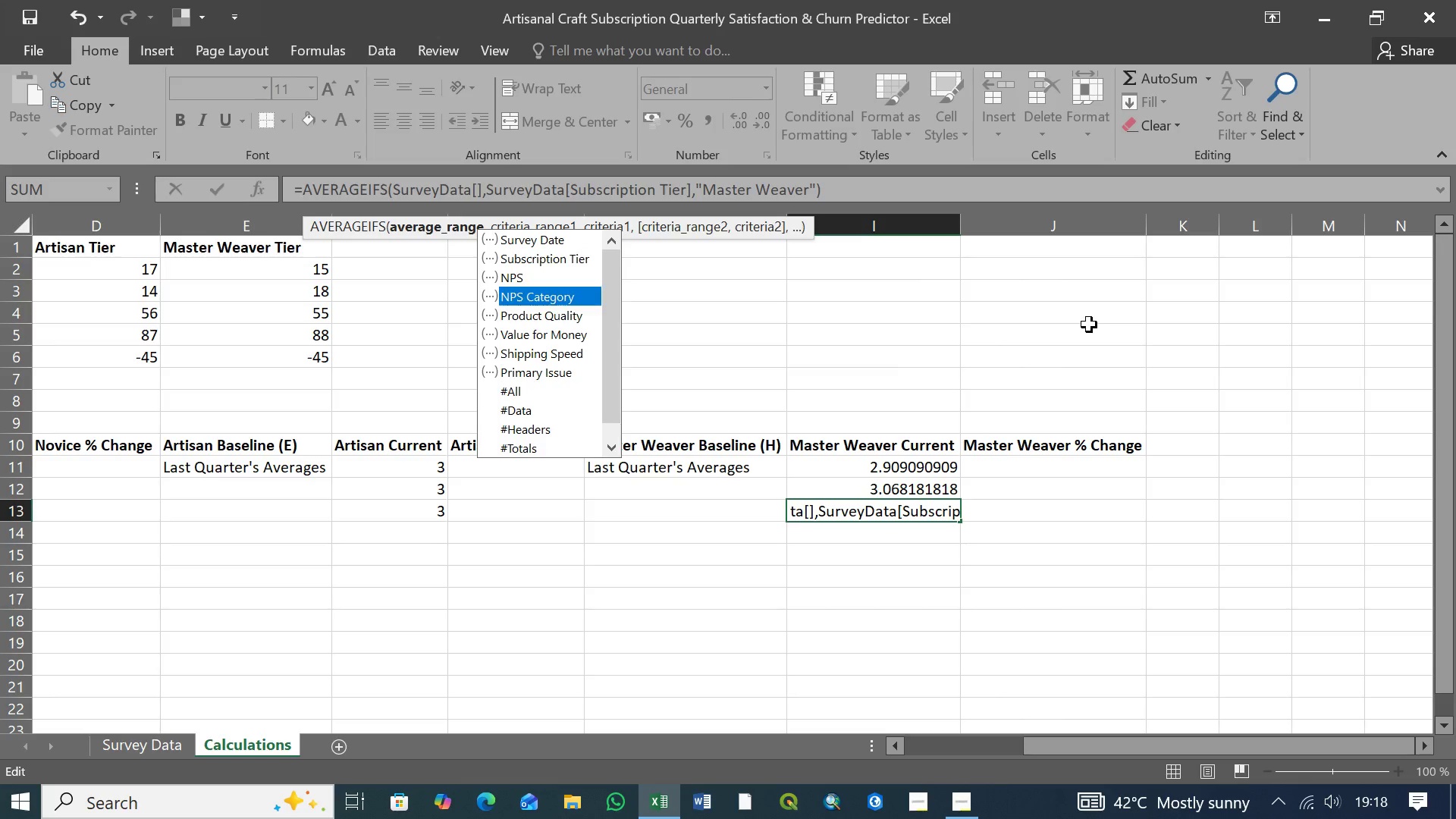 
key(ArrowDown)
 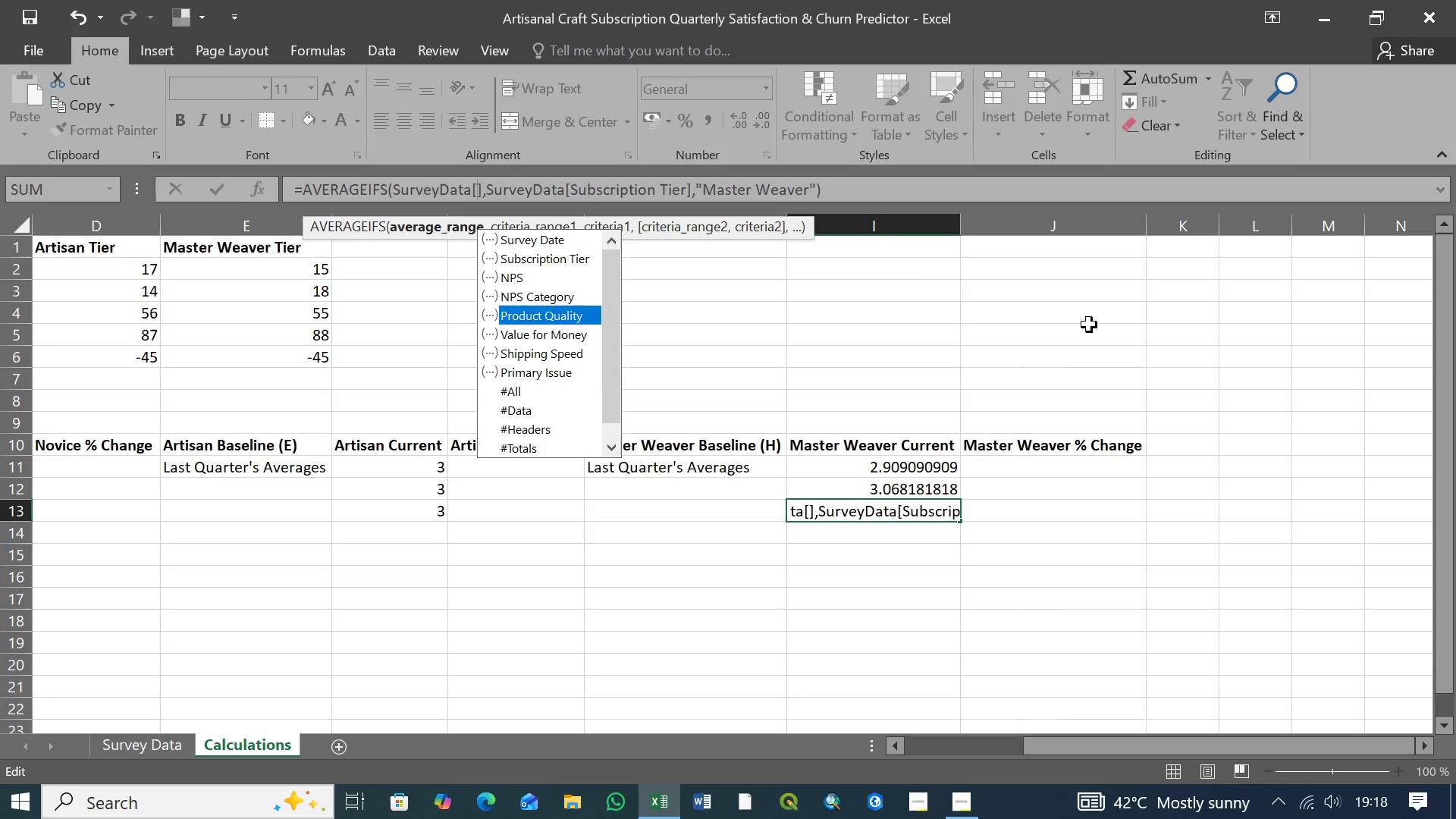 
key(ArrowDown)
 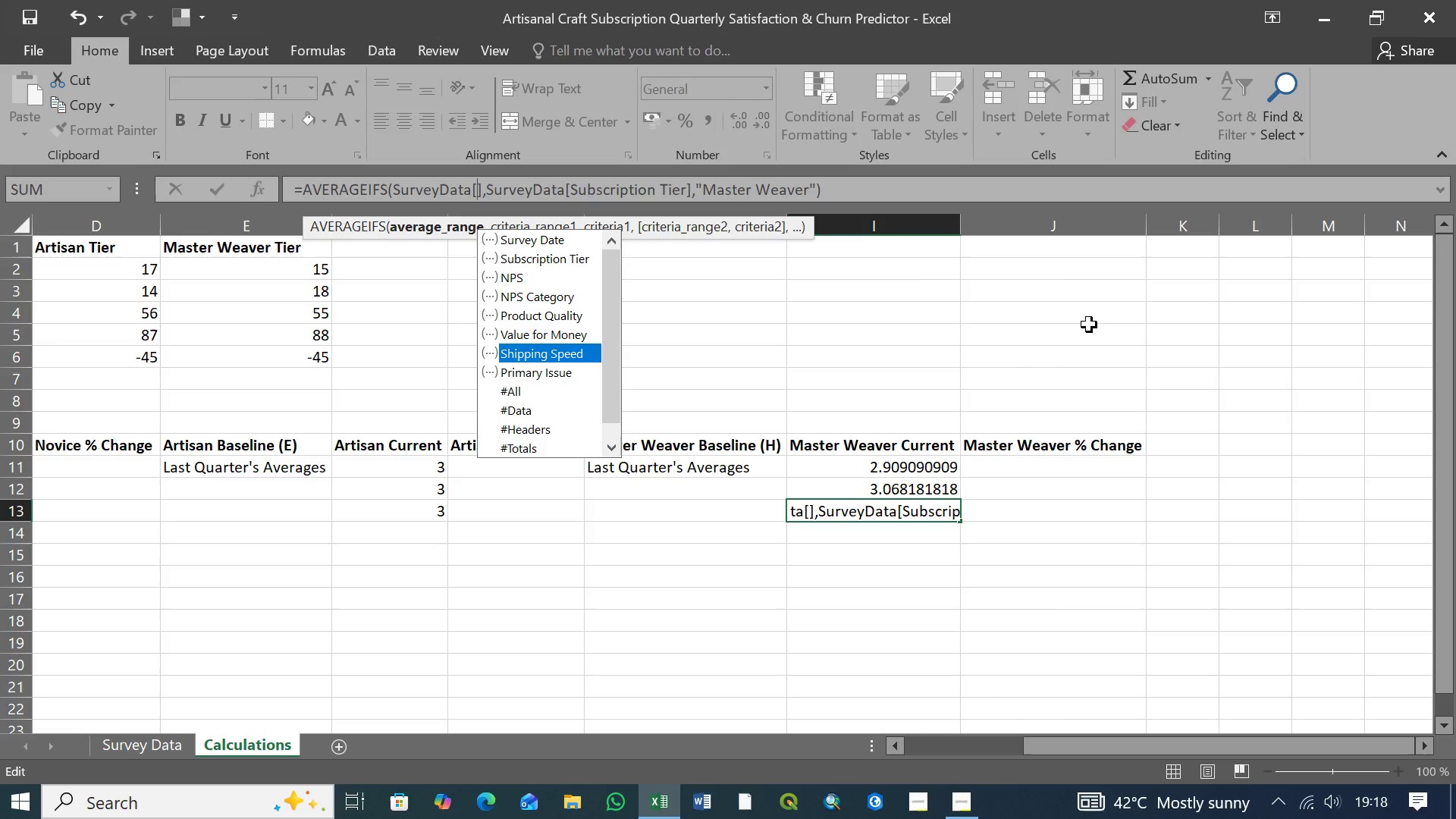 
key(ArrowDown)
 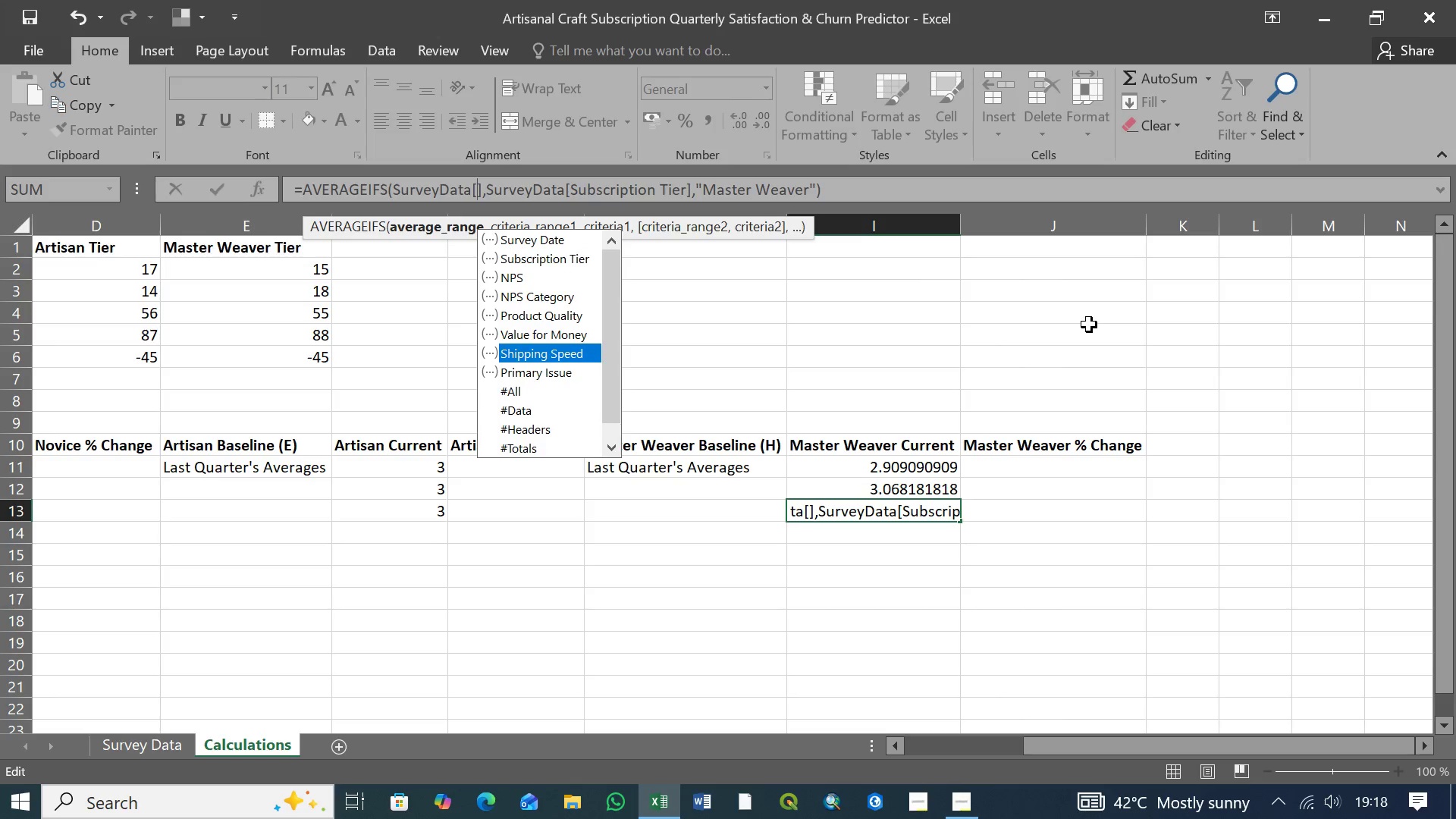 
key(ArrowDown)
 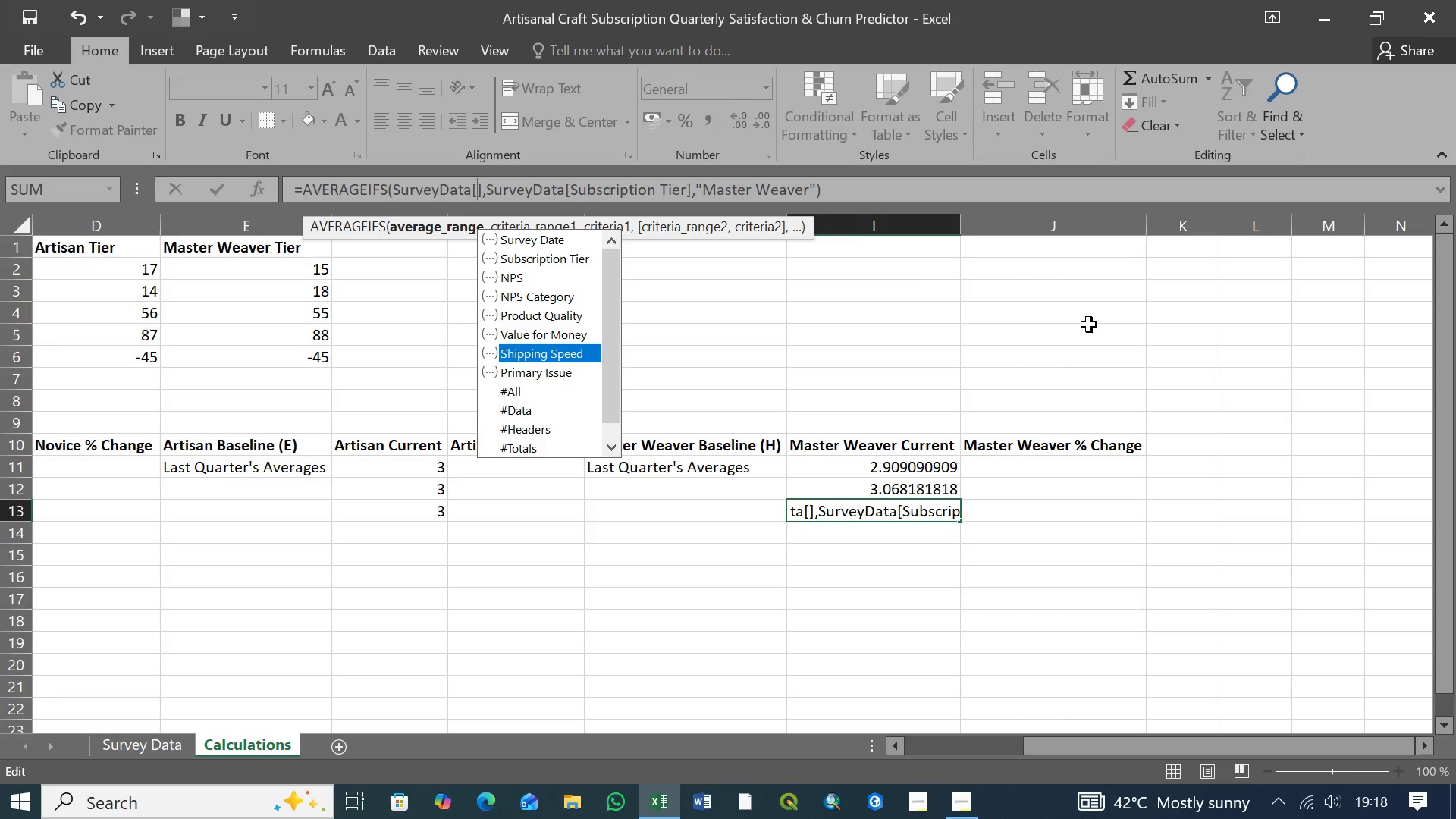 
key(Tab)
 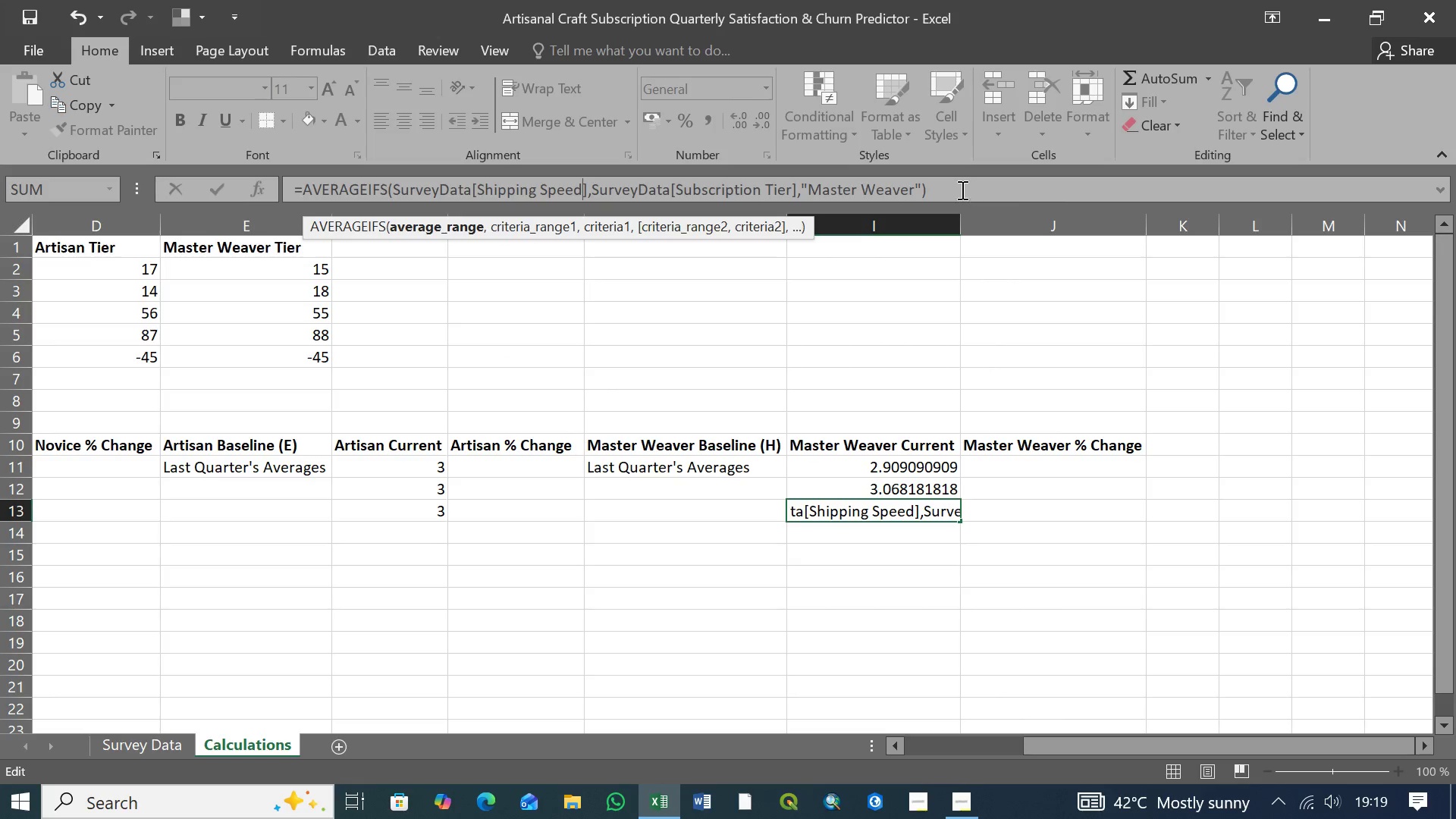 
left_click([957, 186])
 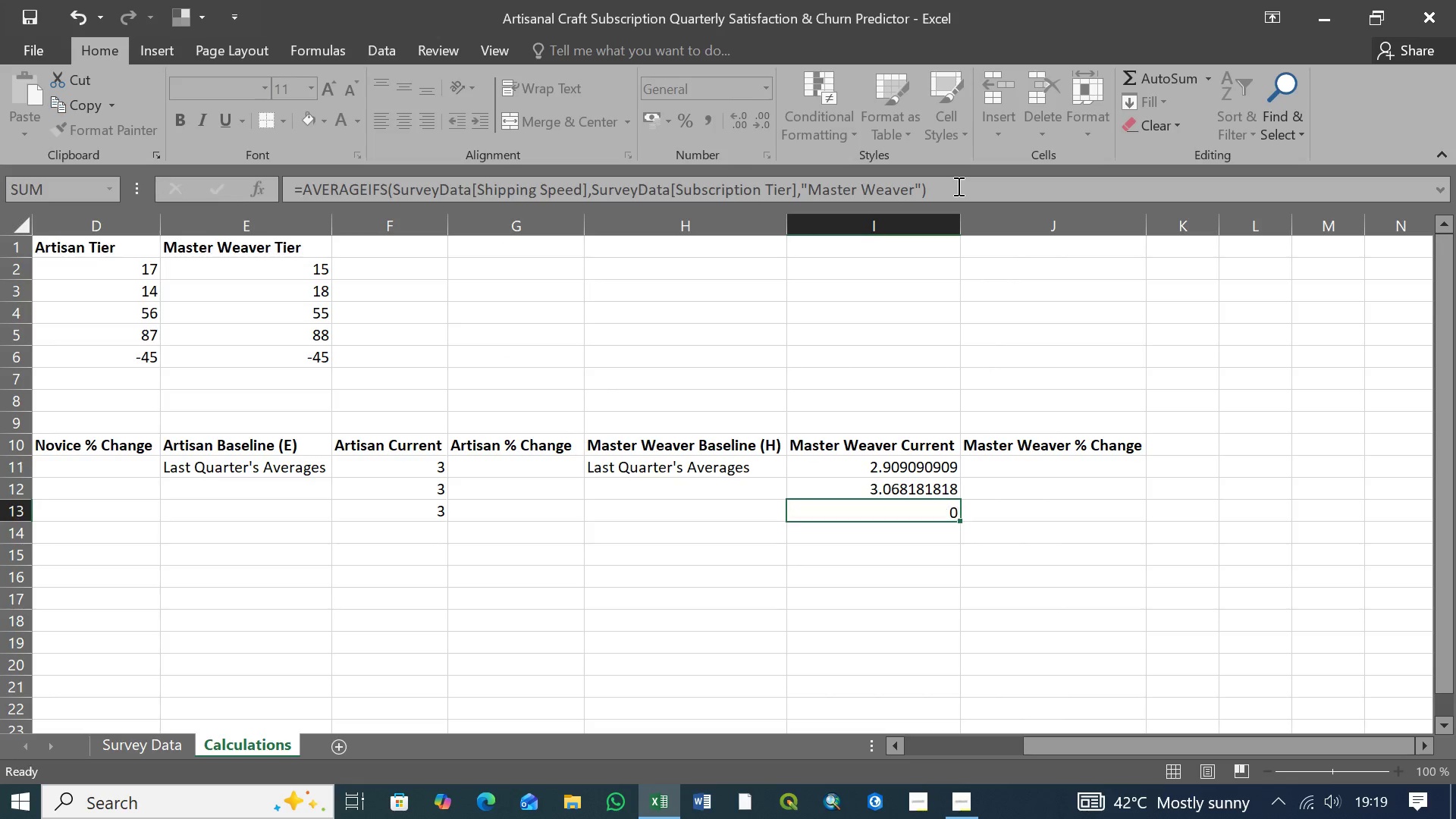 
key(Enter)
 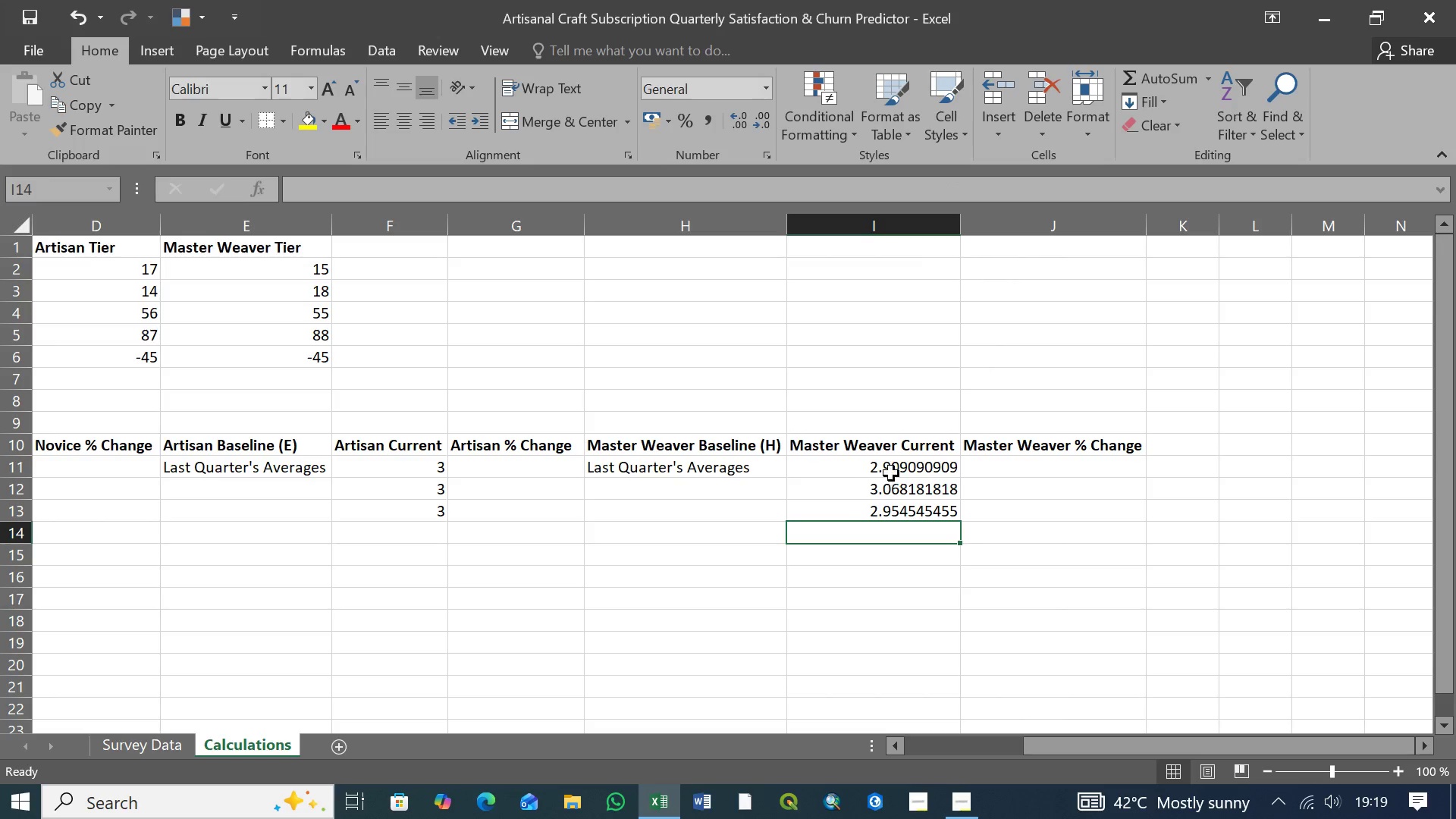 
left_click([893, 470])
 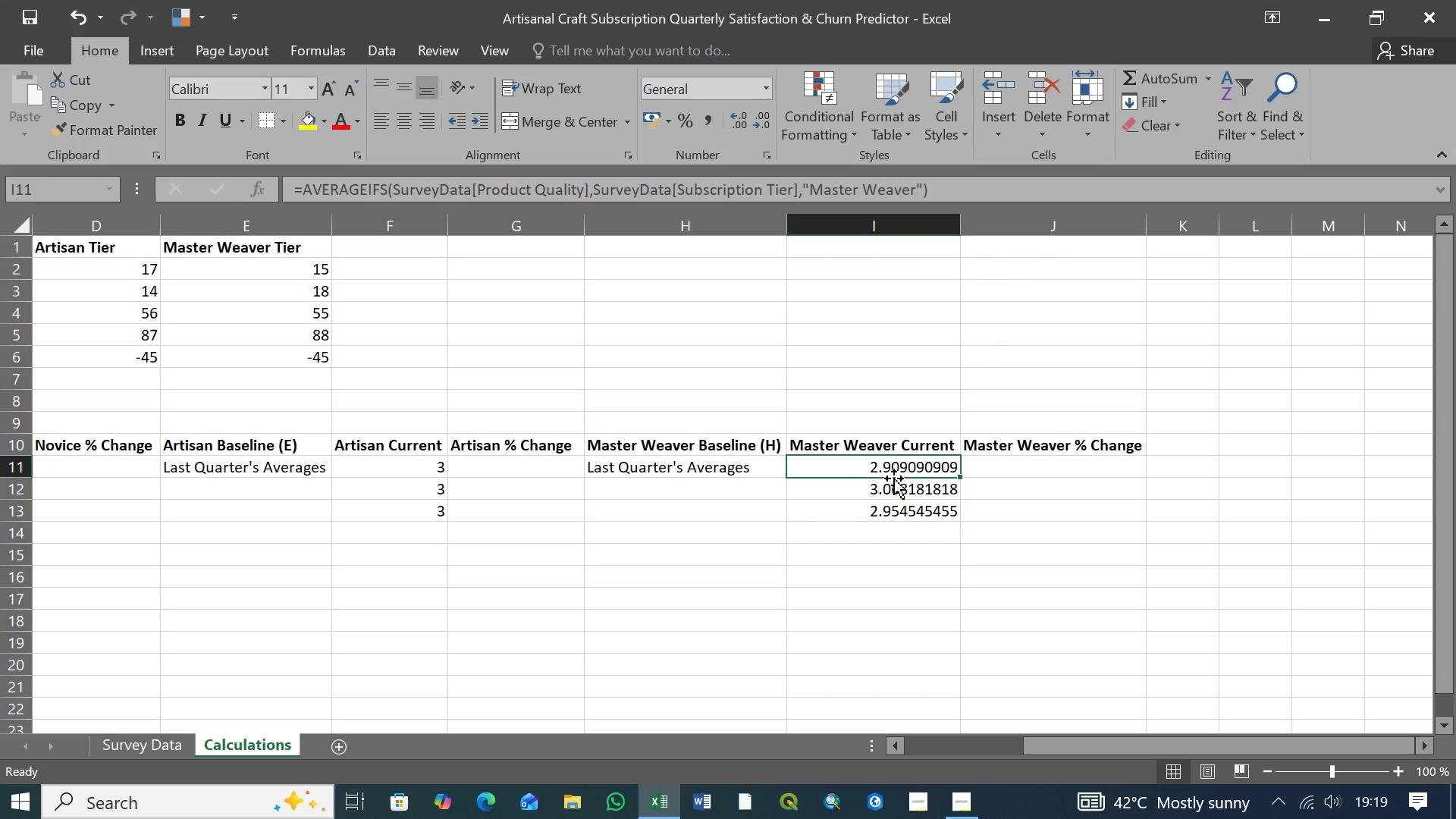 
hold_key(key=ShiftLeft, duration=0.91)
left_click([906, 516])
 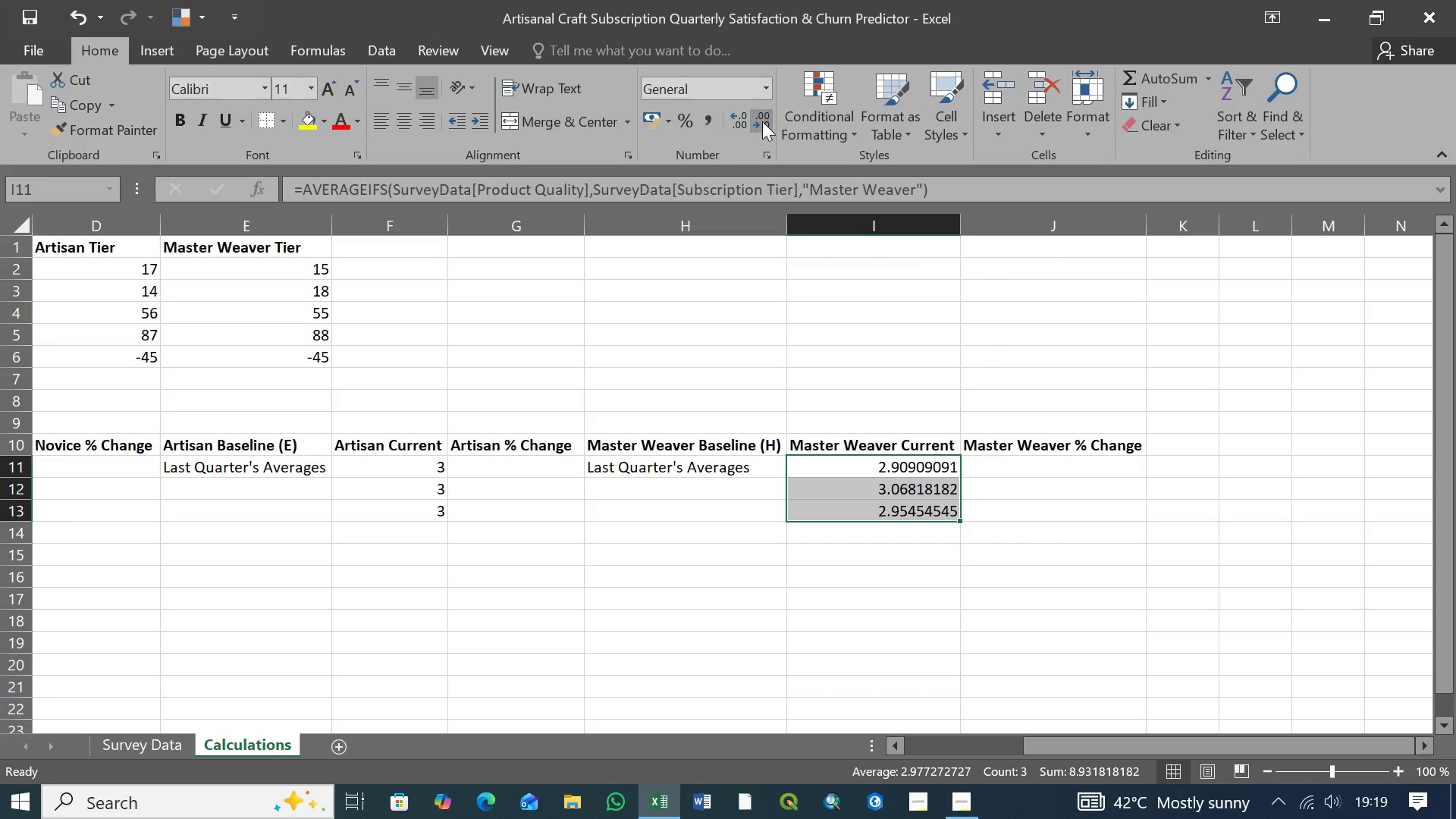 
double_click([762, 121])
 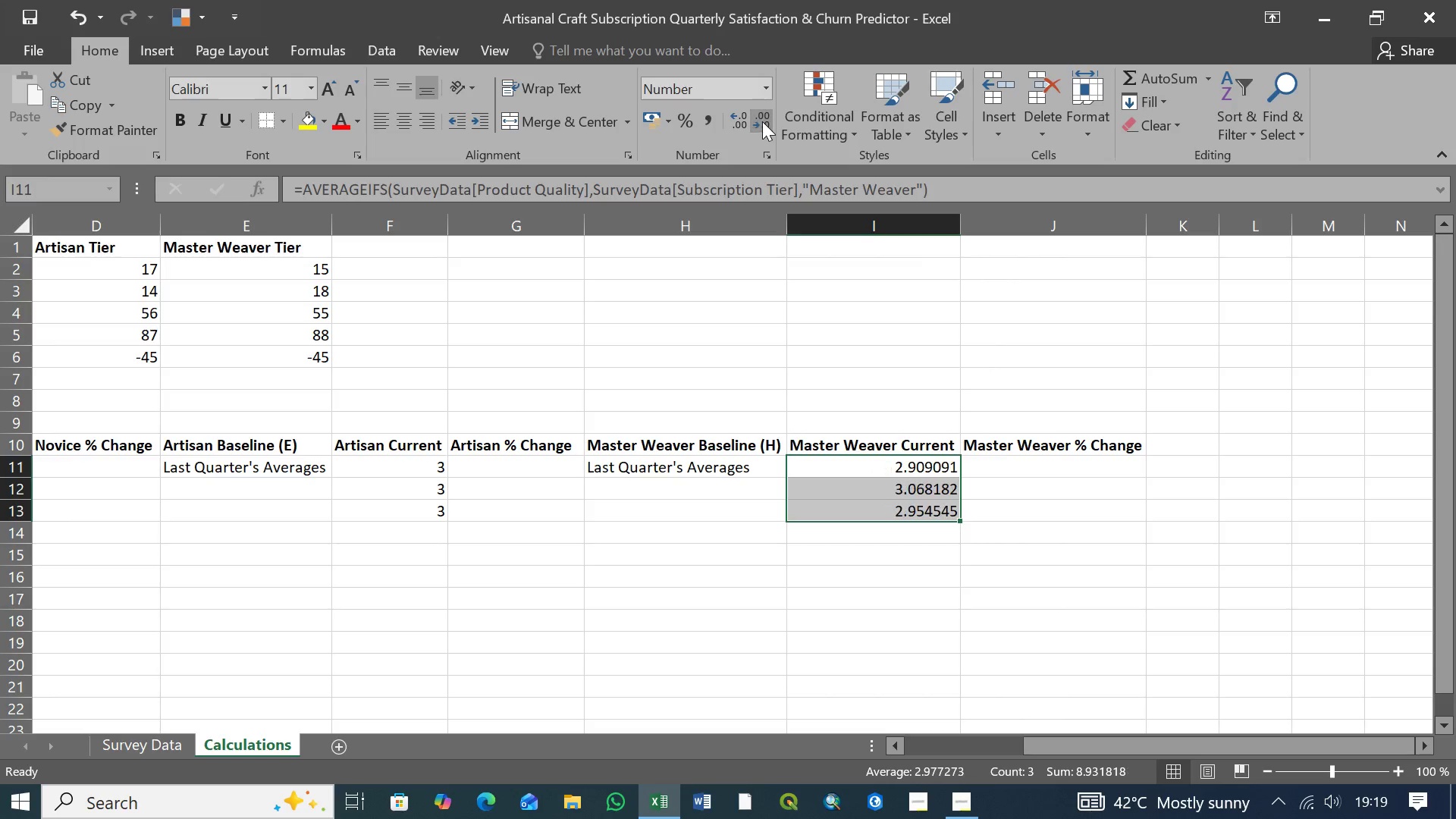 
triple_click([762, 121])
 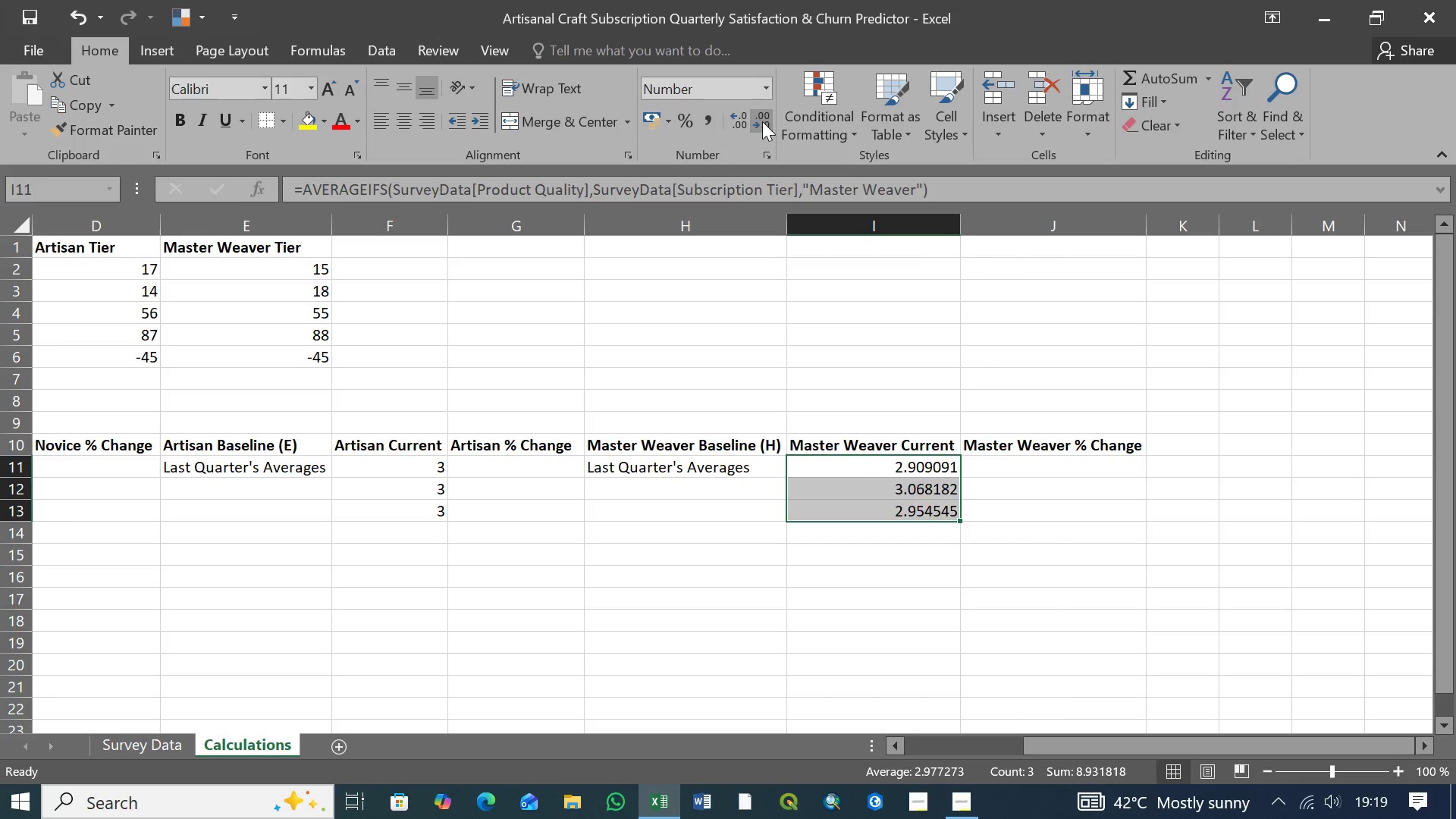 
triple_click([762, 121])
 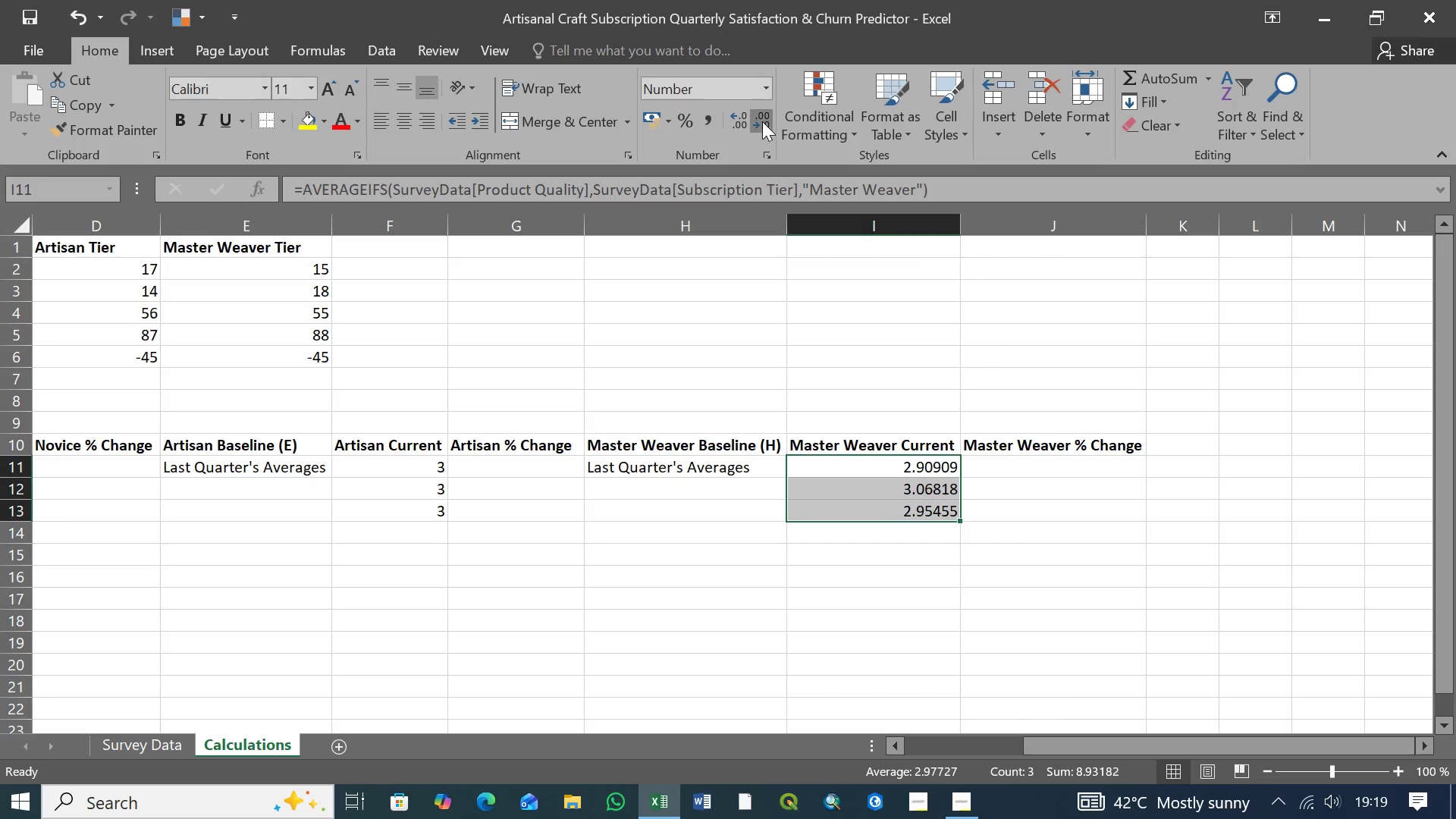 
triple_click([762, 121])
 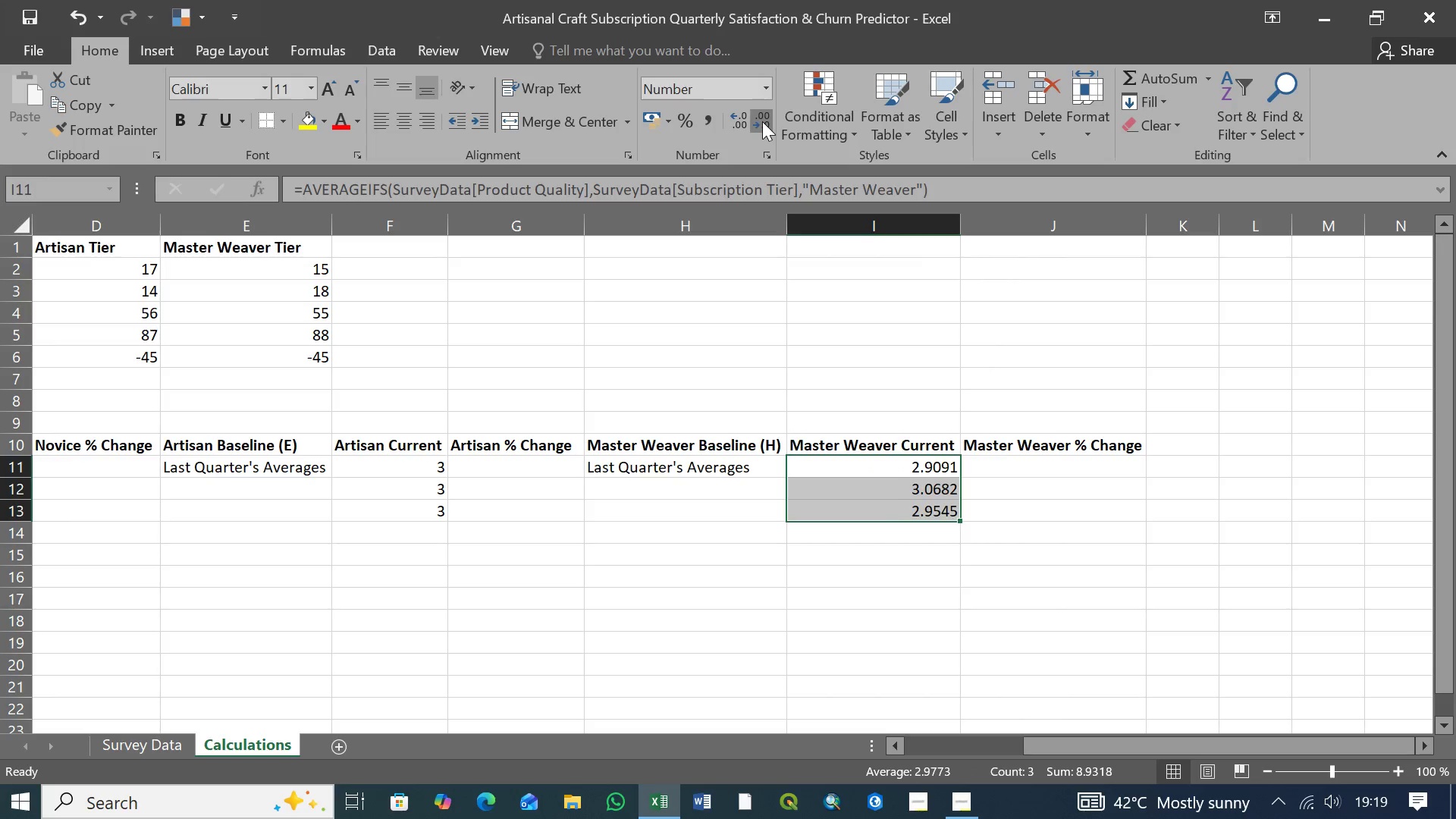 
triple_click([762, 121])
 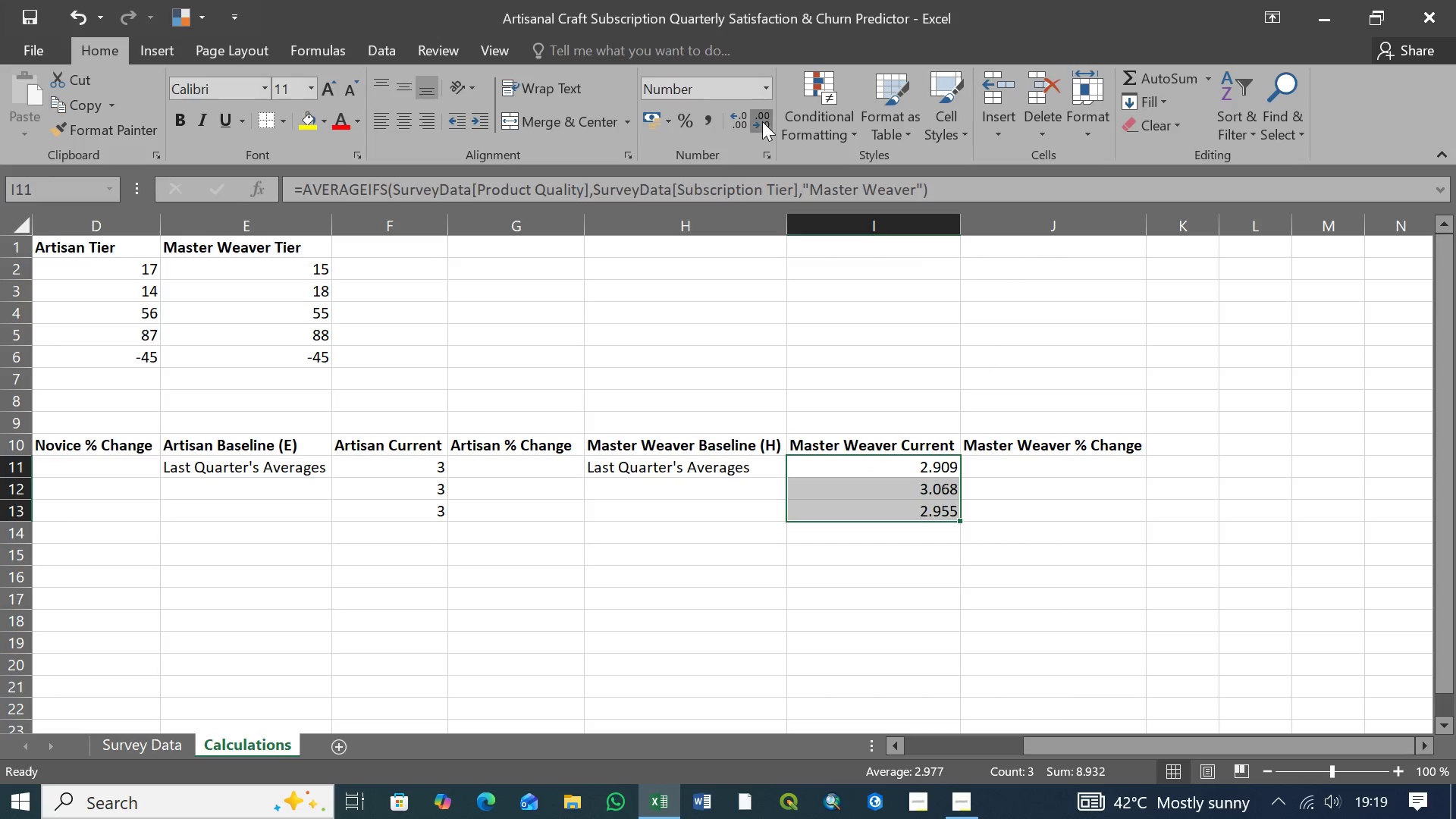 
triple_click([762, 121])
 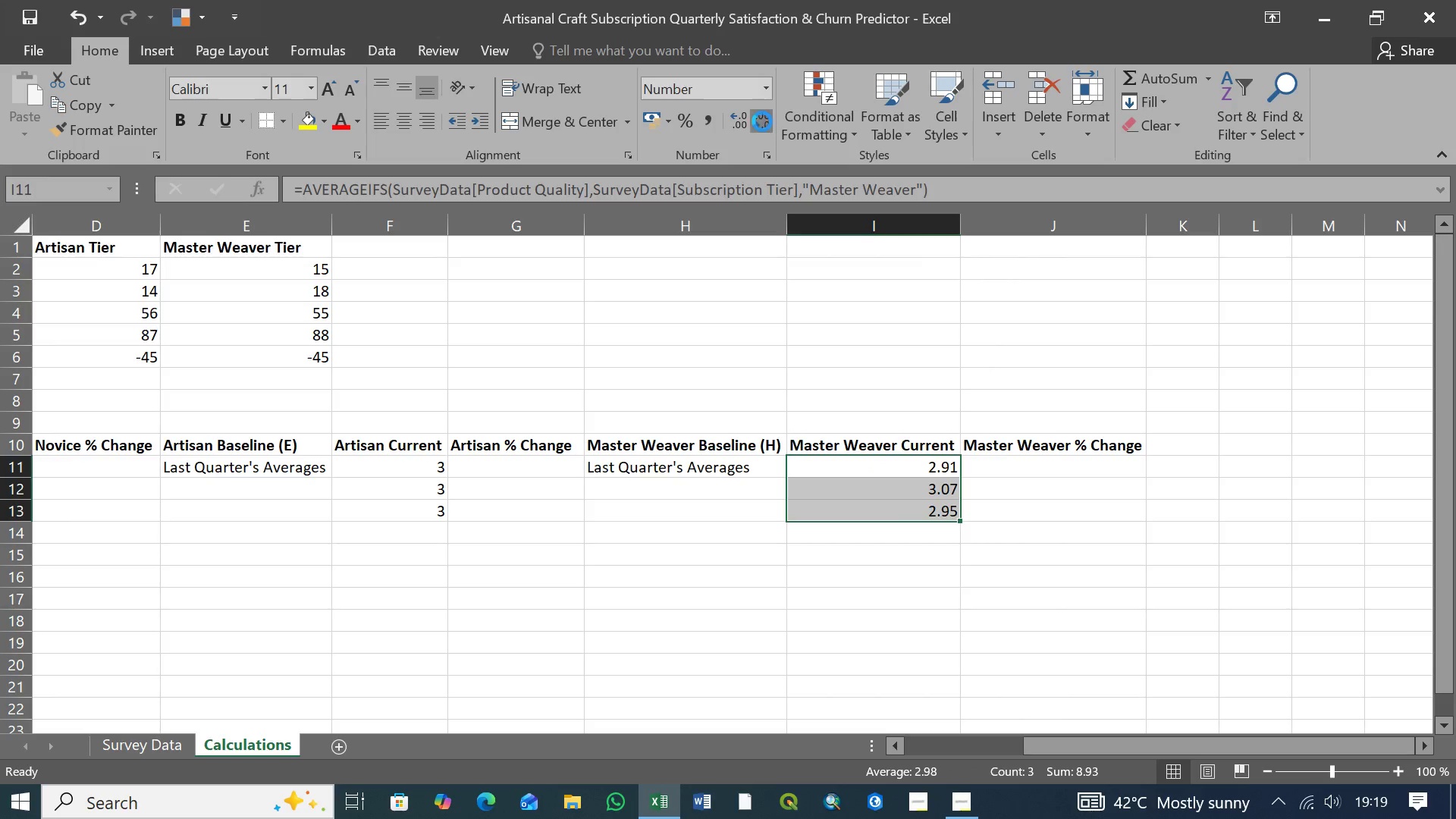 
triple_click([762, 121])
 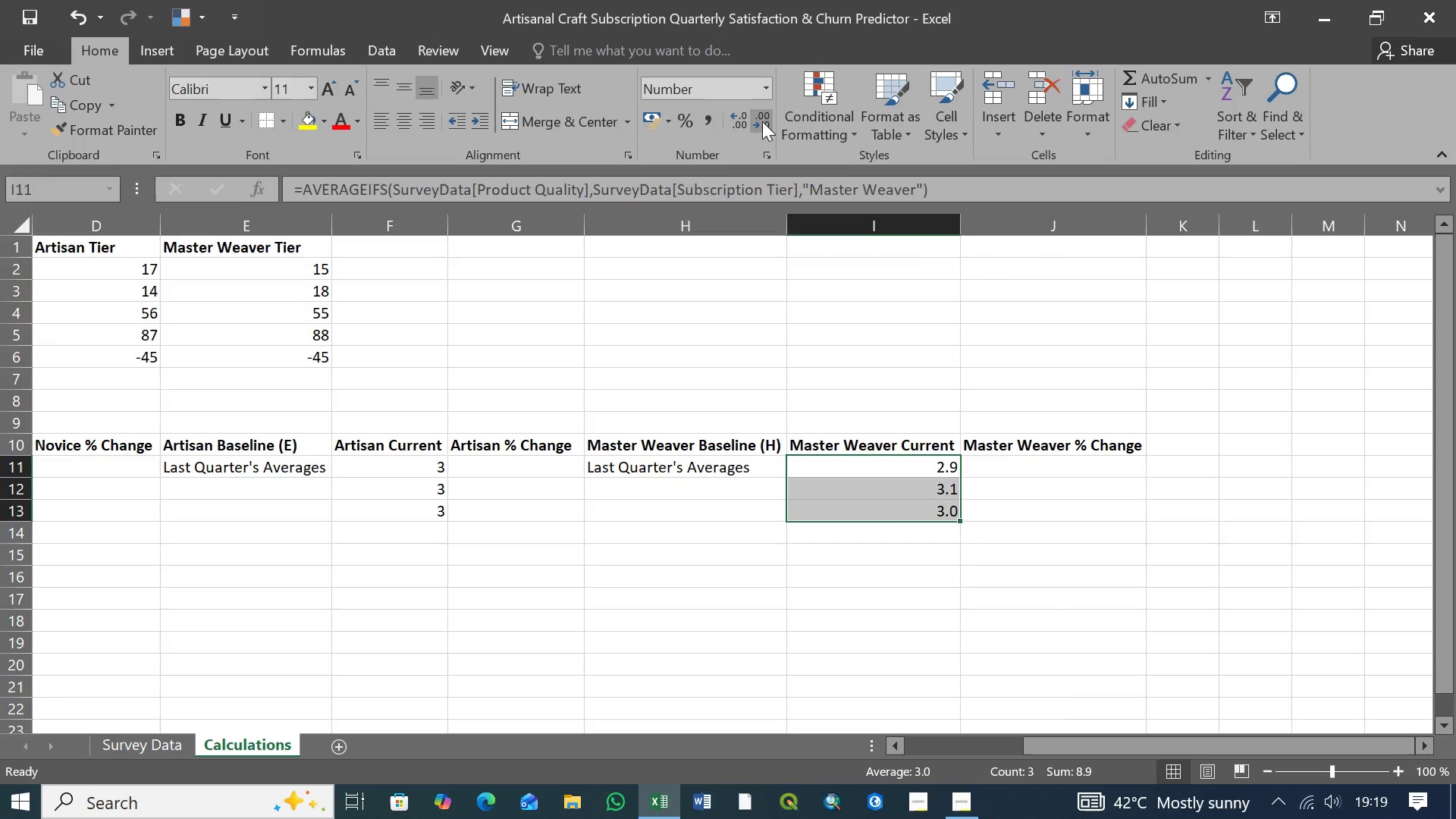 
left_click([762, 121])
 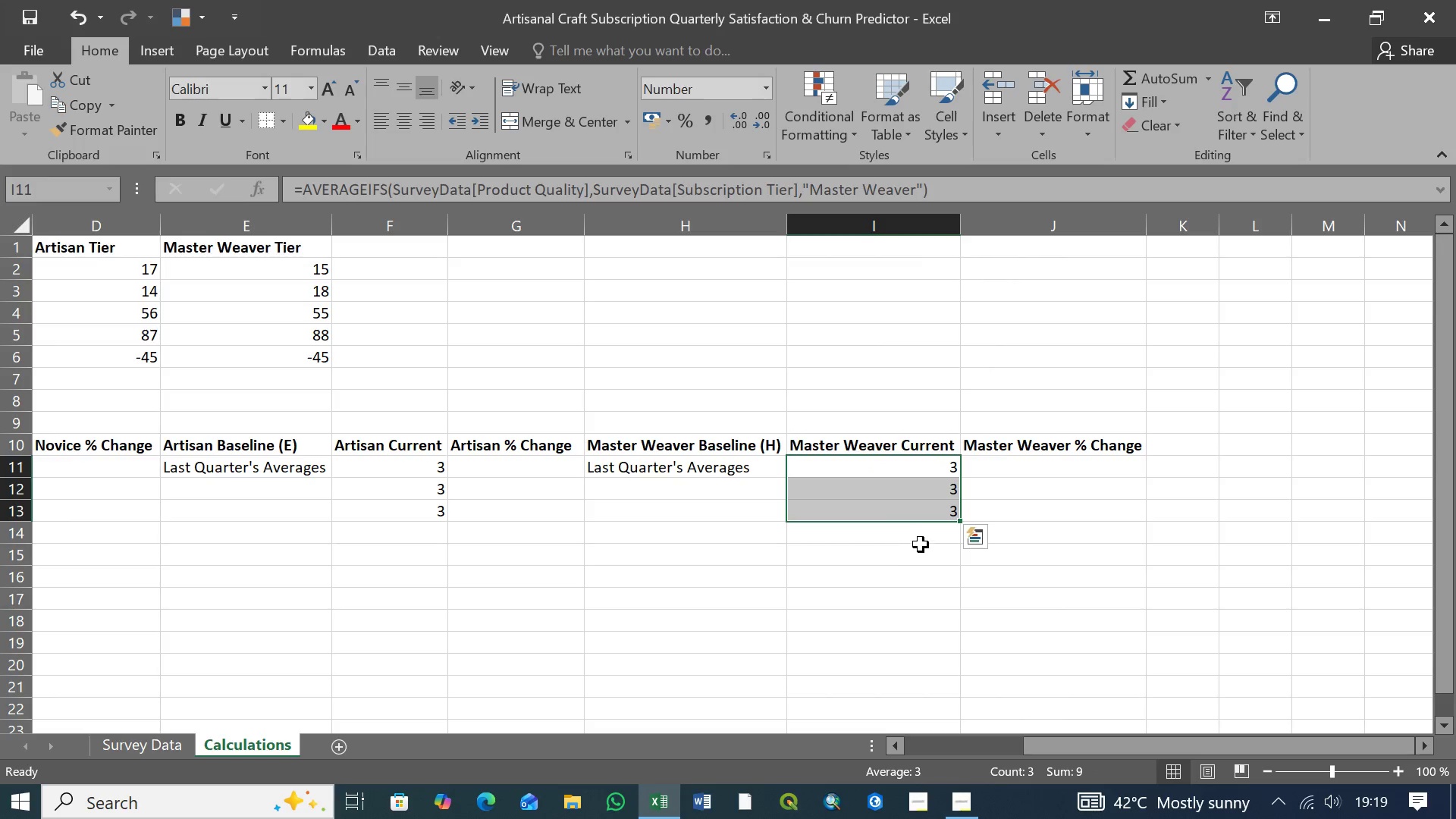 
left_click([922, 541])
 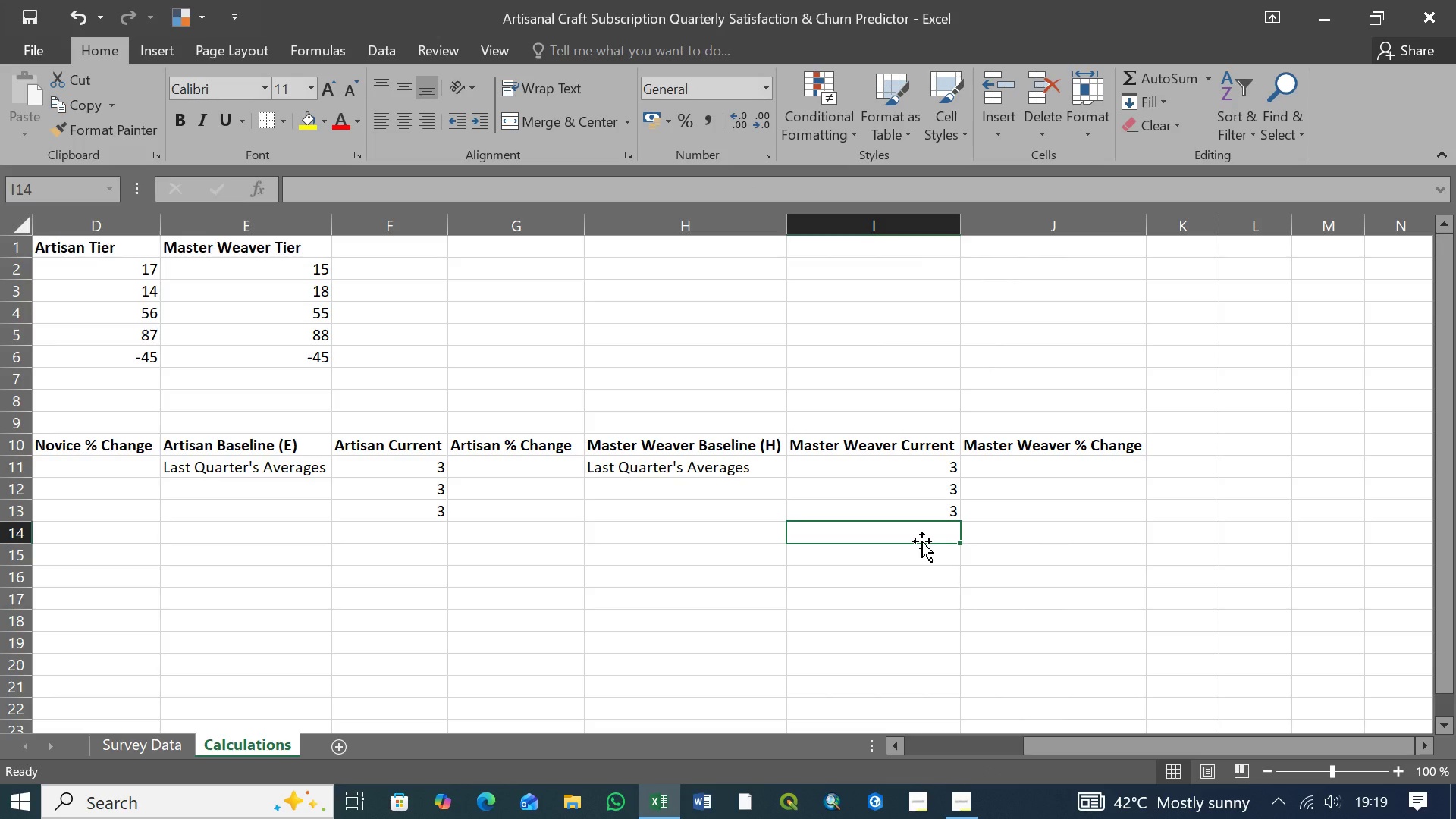 
key(Control+S)
 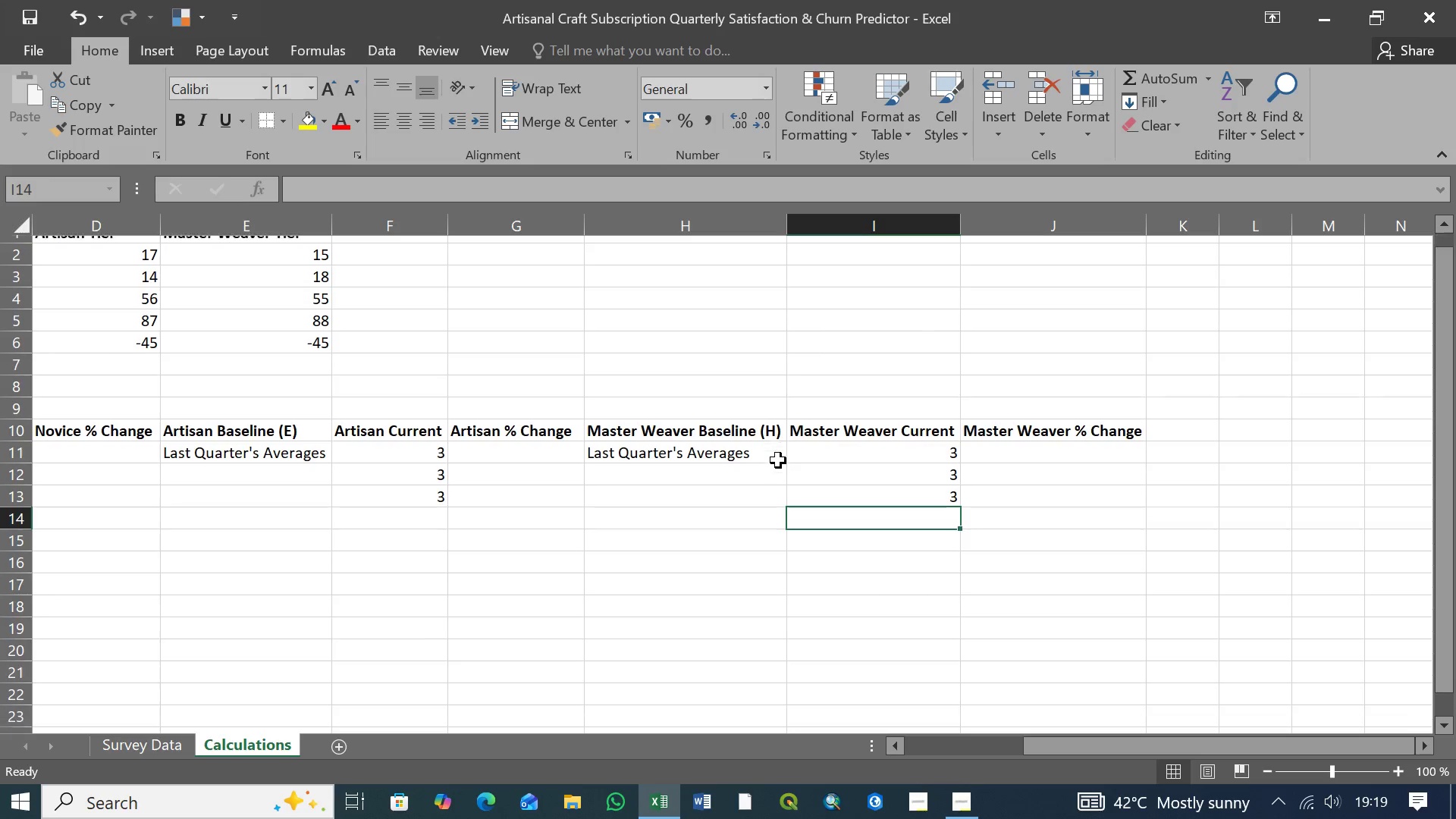 
scroll: coordinate [778, 460], scroll_direction: up, amount: 2.0
 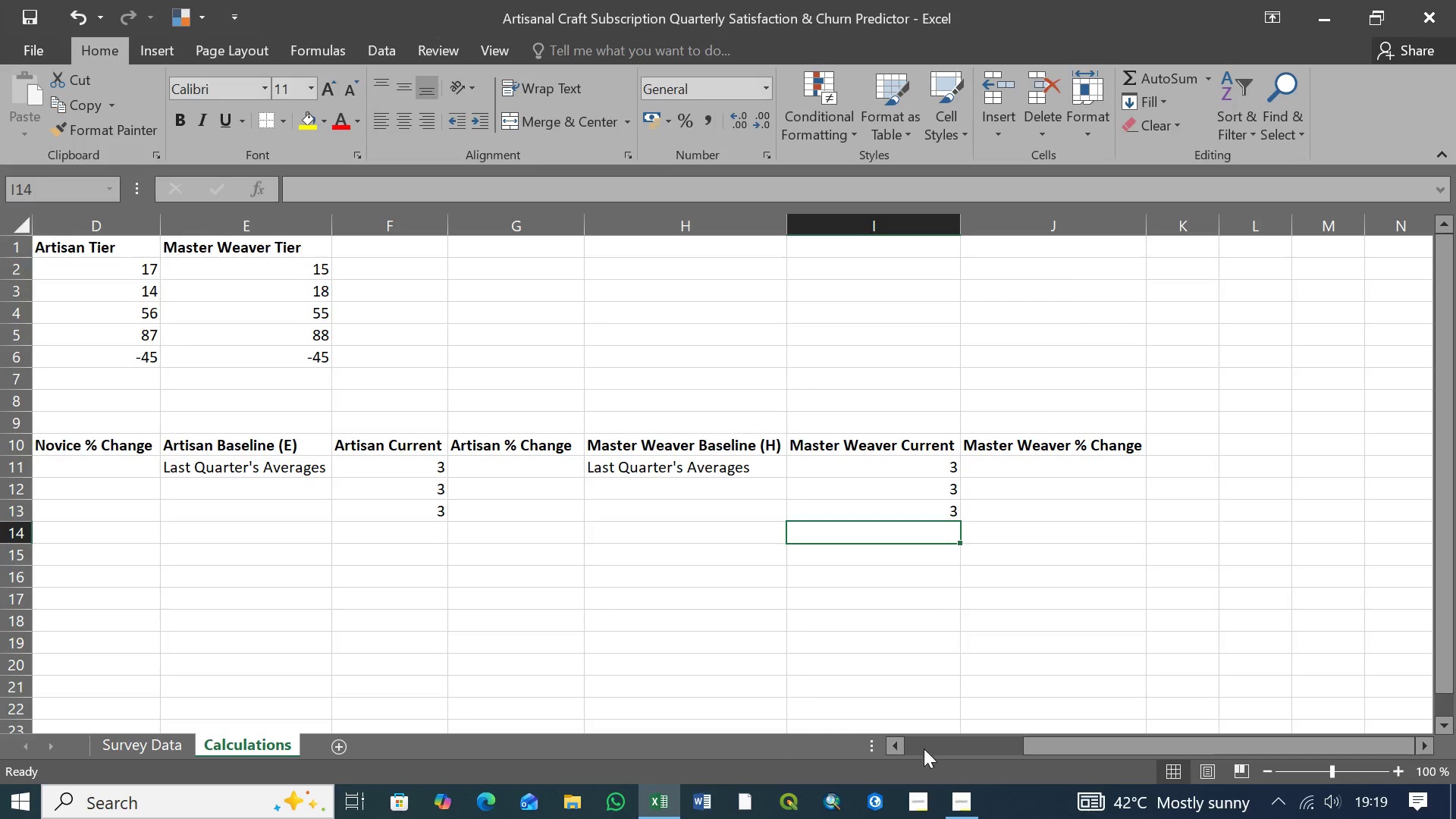 
left_click_drag(start_coordinate=[1040, 743], to_coordinate=[909, 748])
 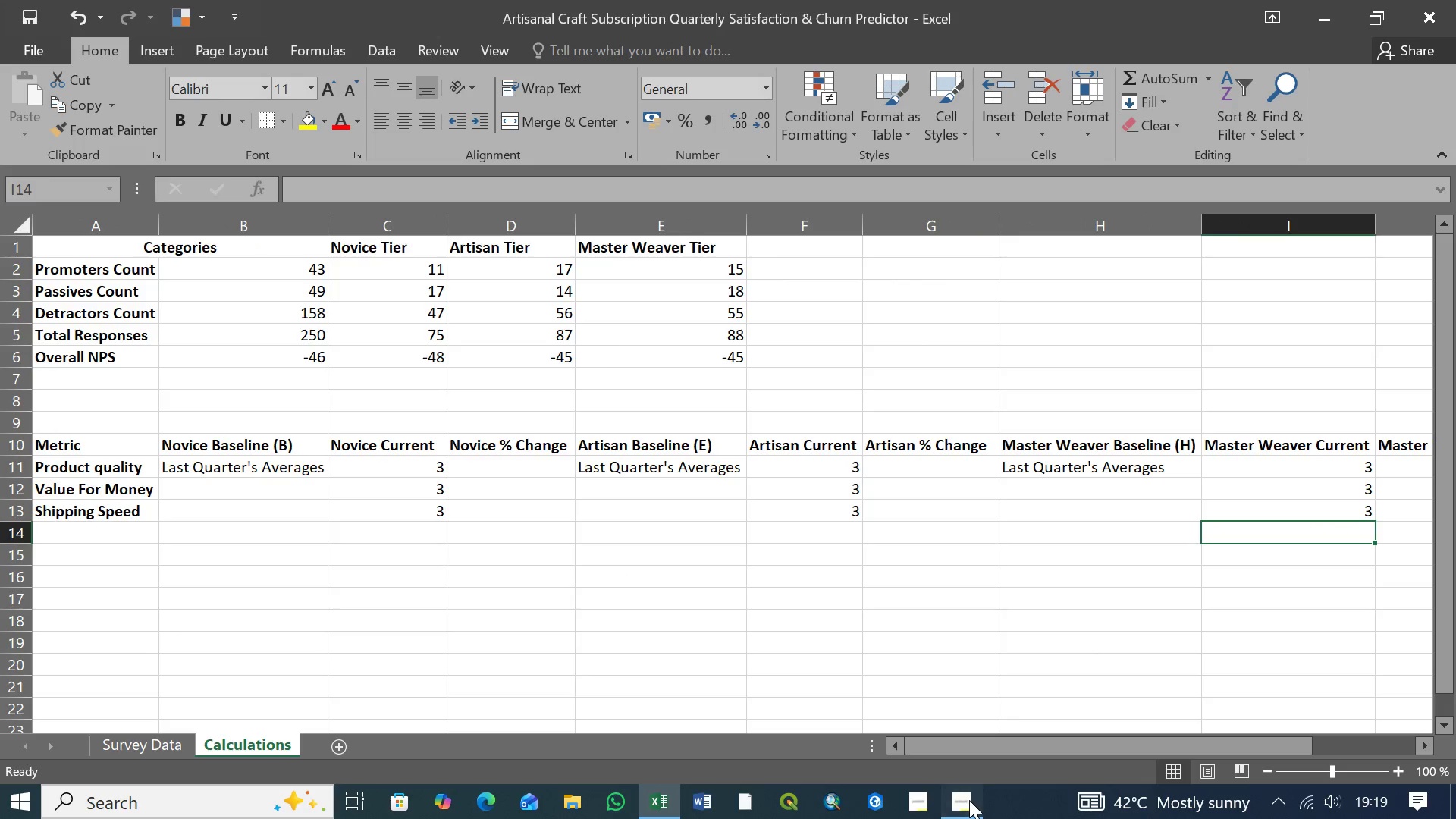 
left_click([969, 800])